 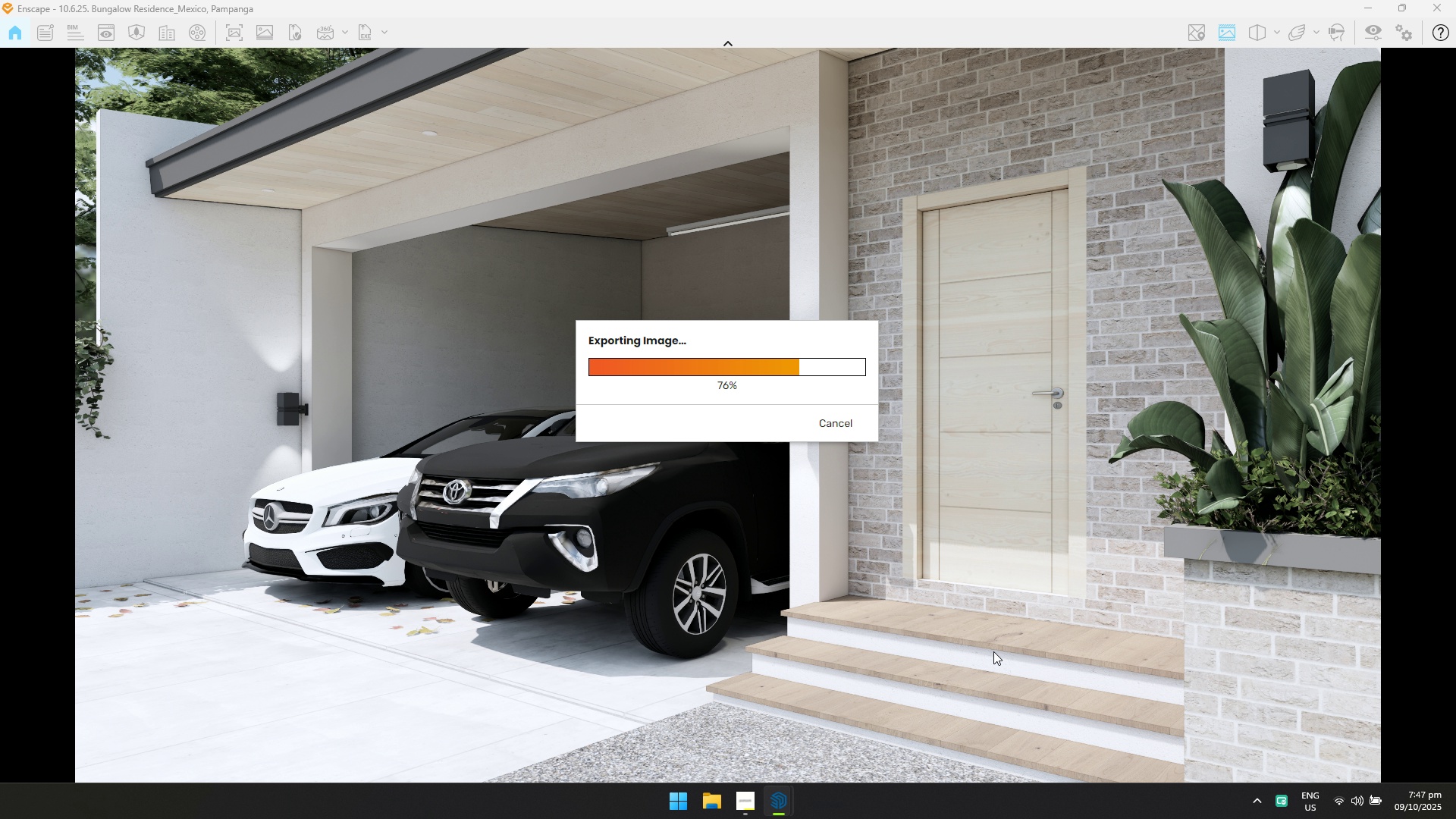 
key(Alt+Tab)
 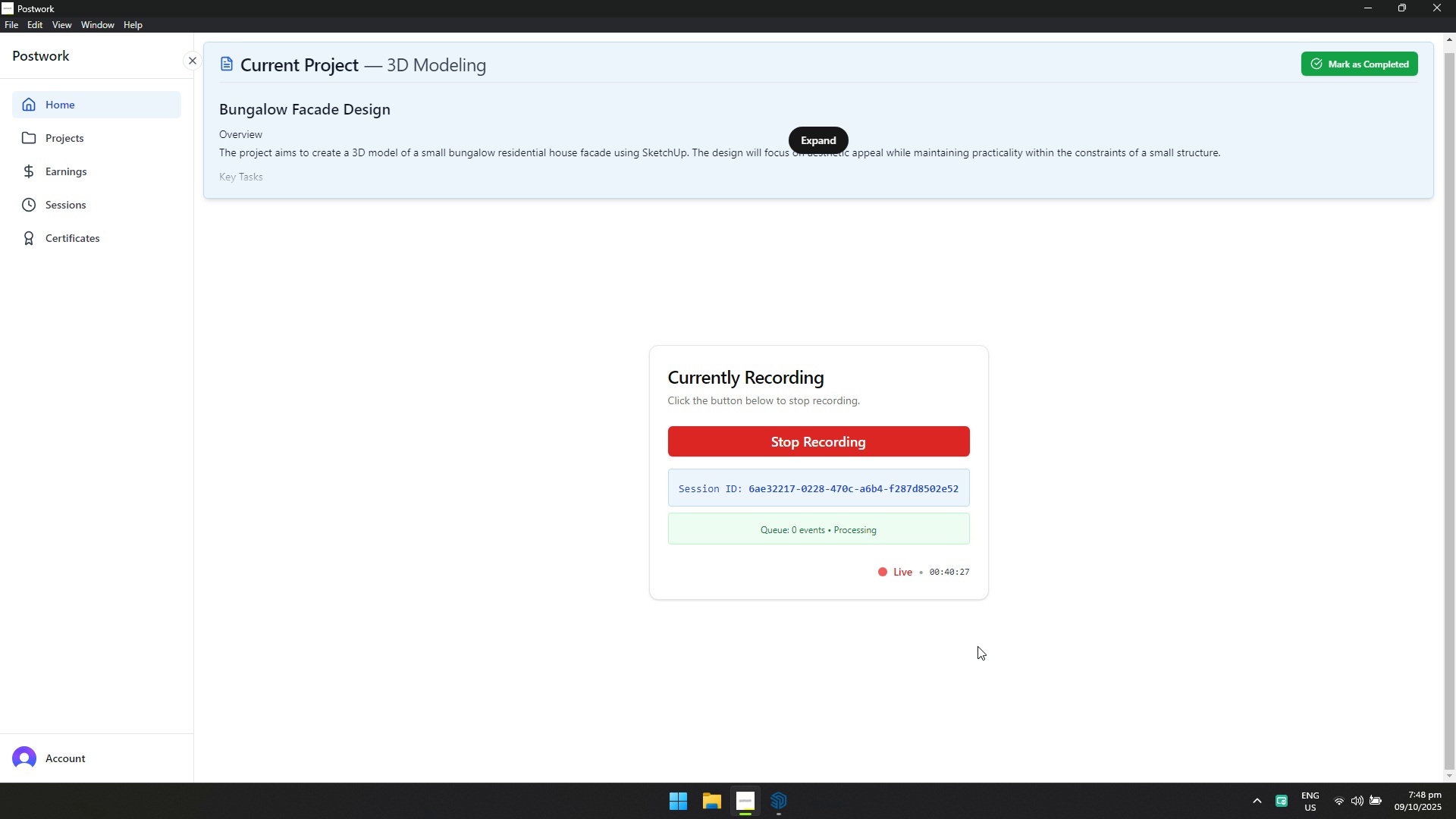 
wait(37.45)
 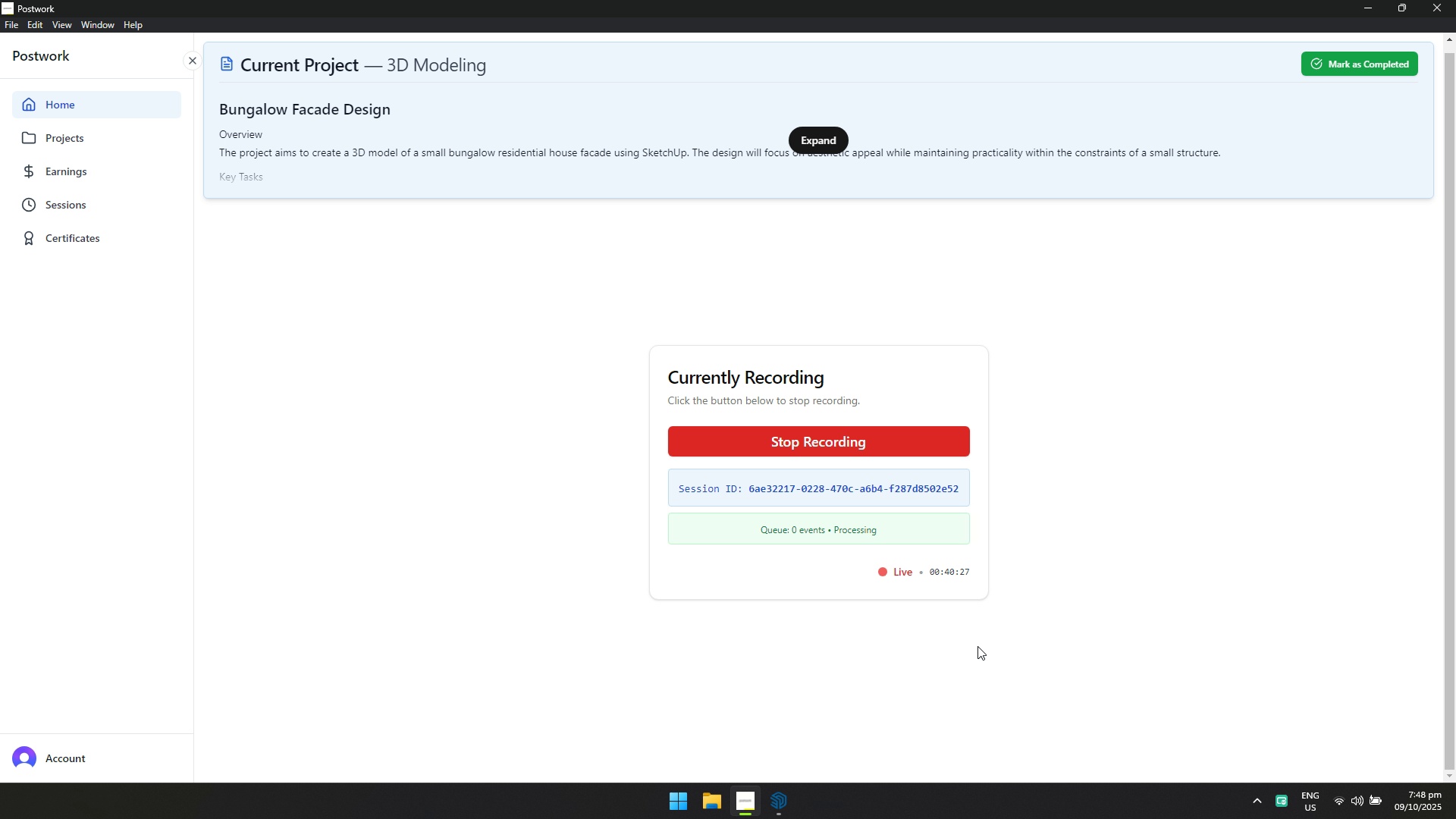 
key(Alt+AltLeft)
 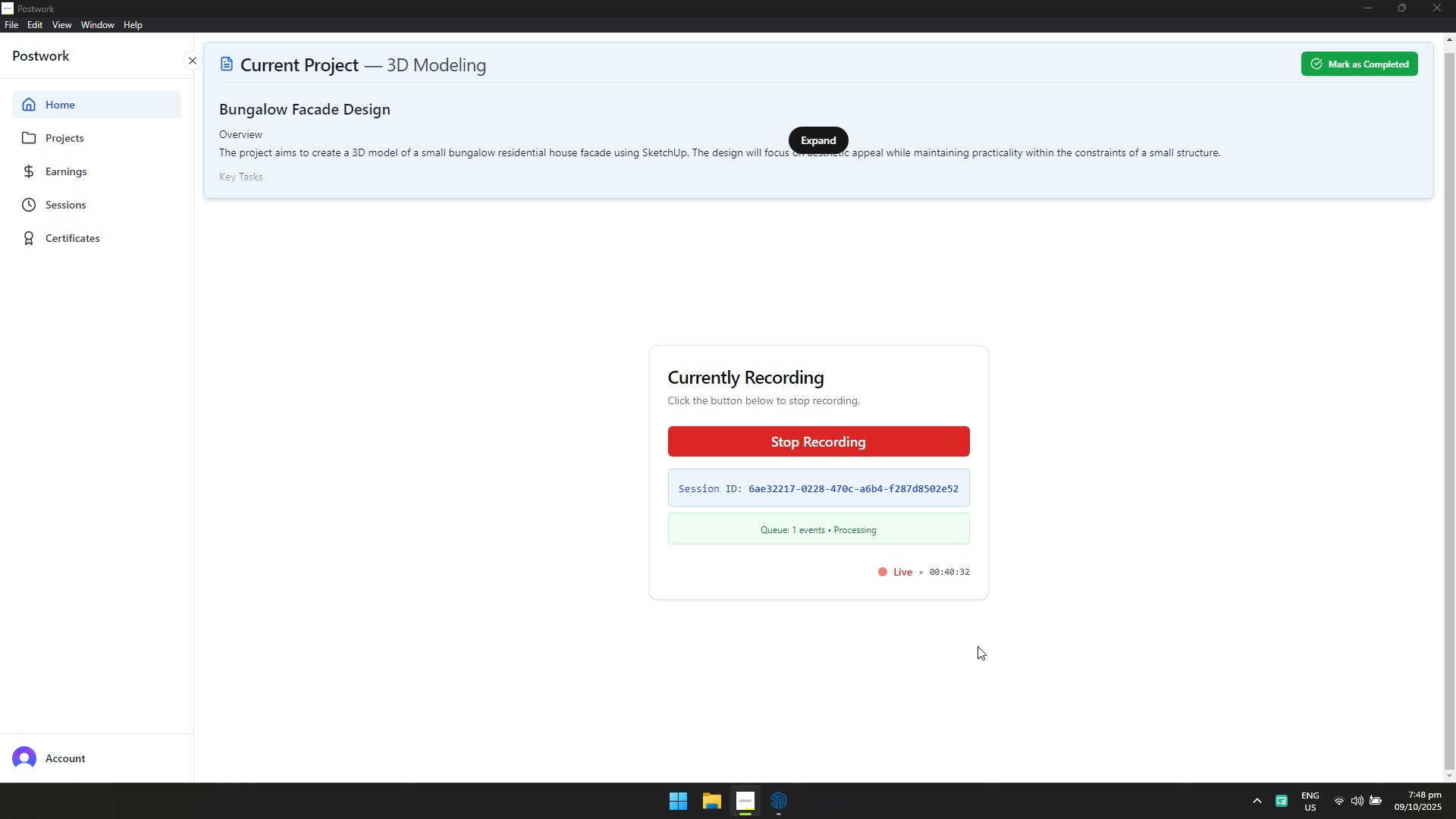 
key(Alt+Tab)
 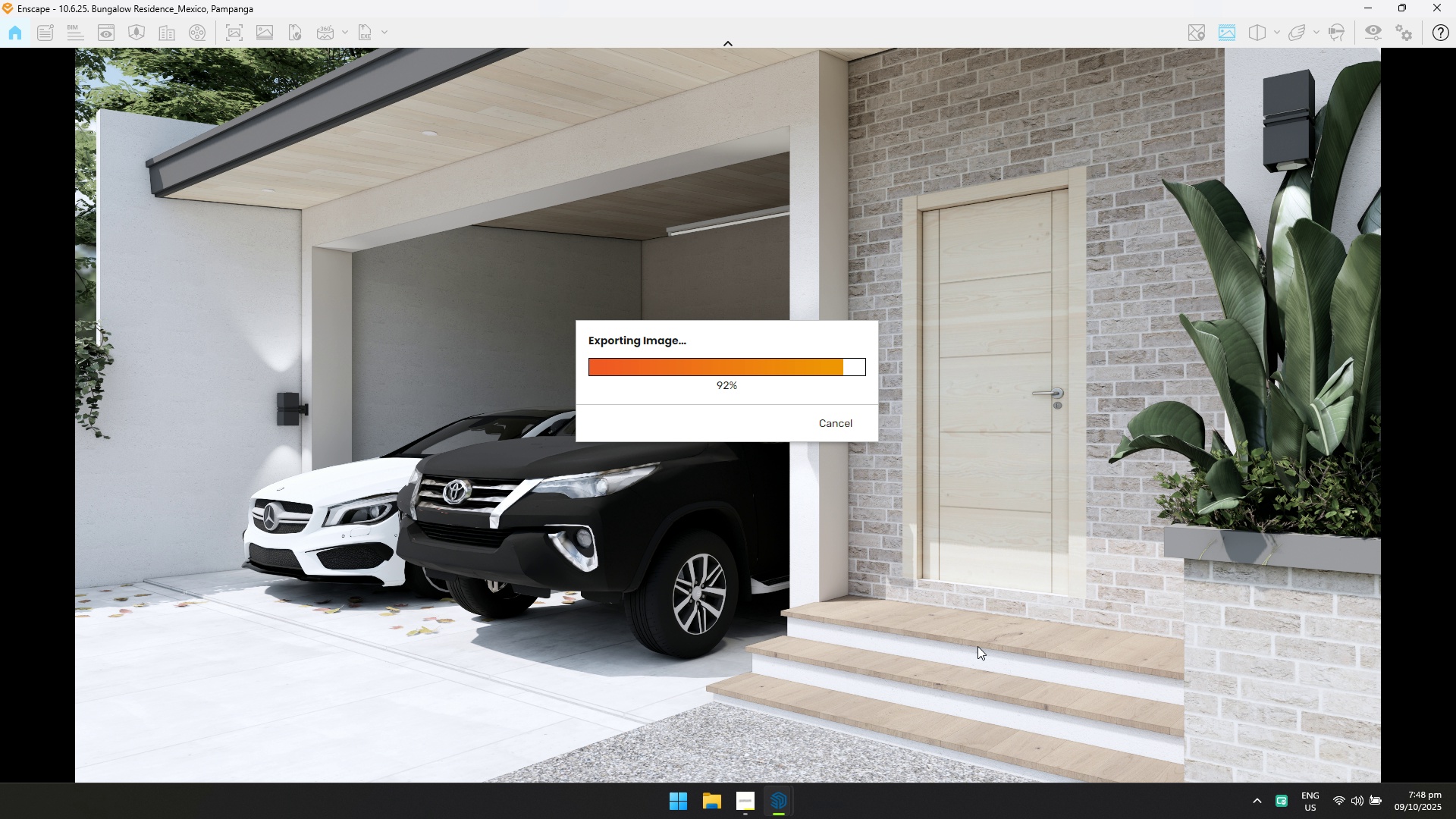 
wait(47.46)
 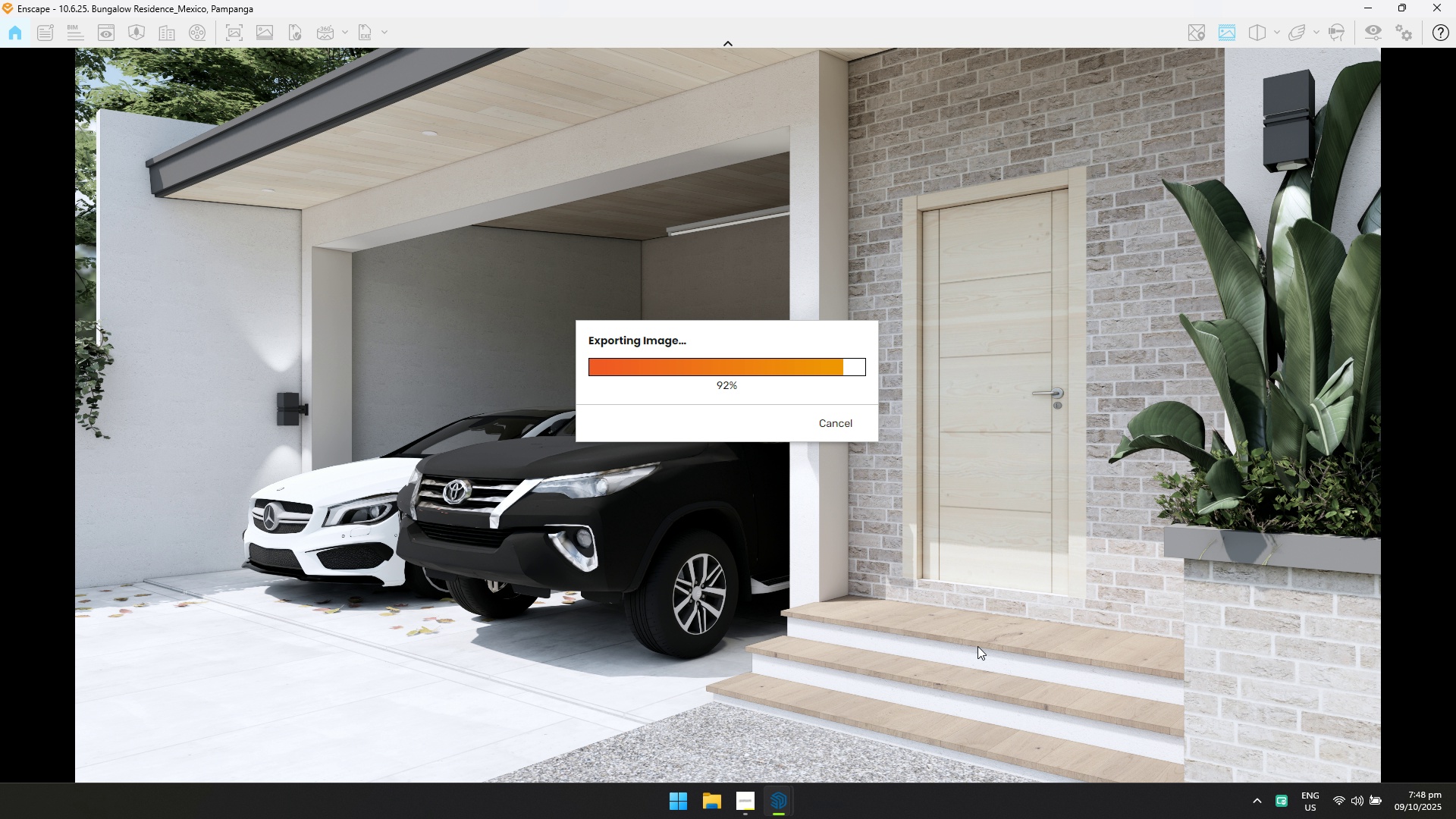 
key(Alt+AltLeft)
 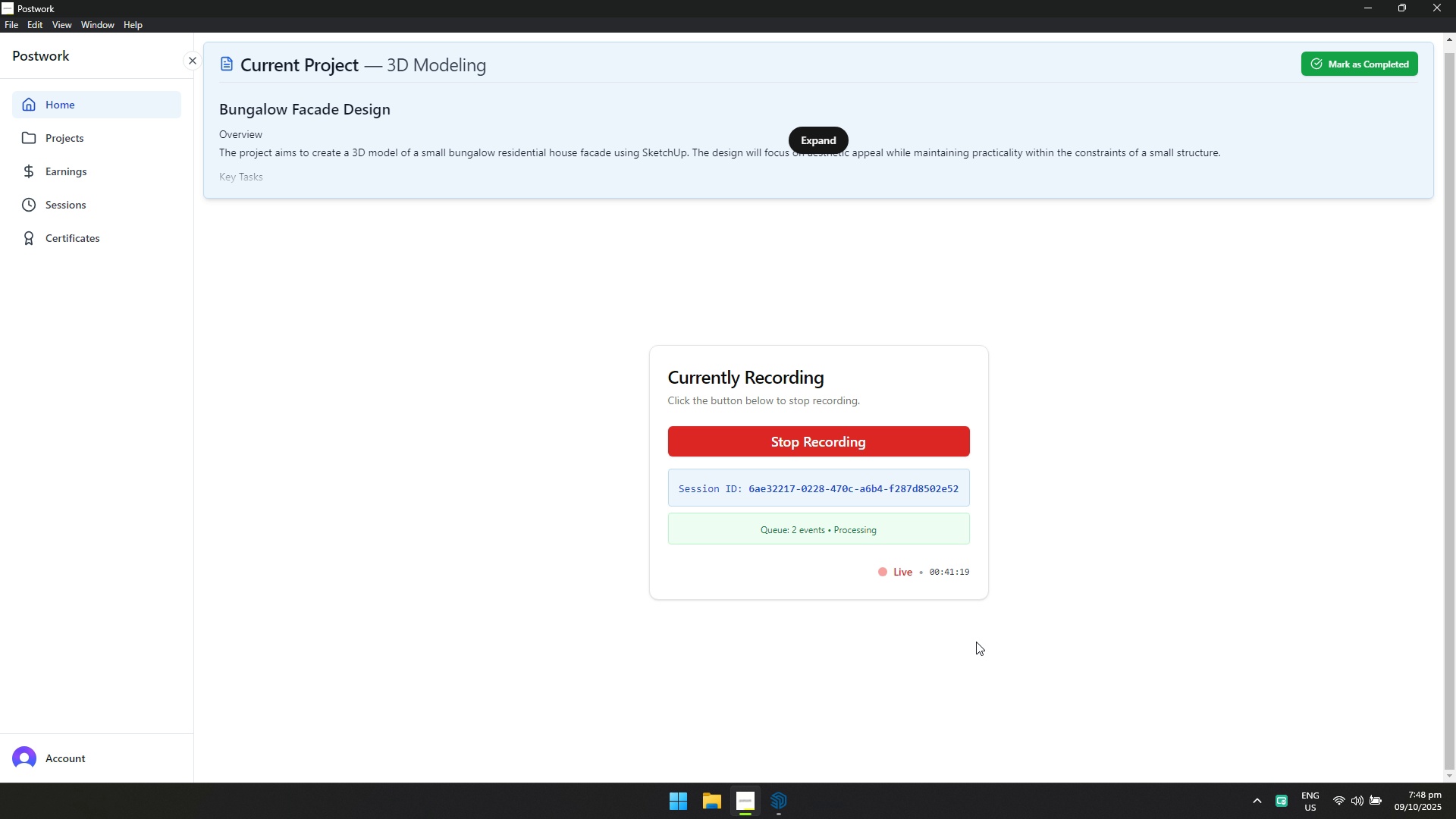 
key(Alt+Tab)